 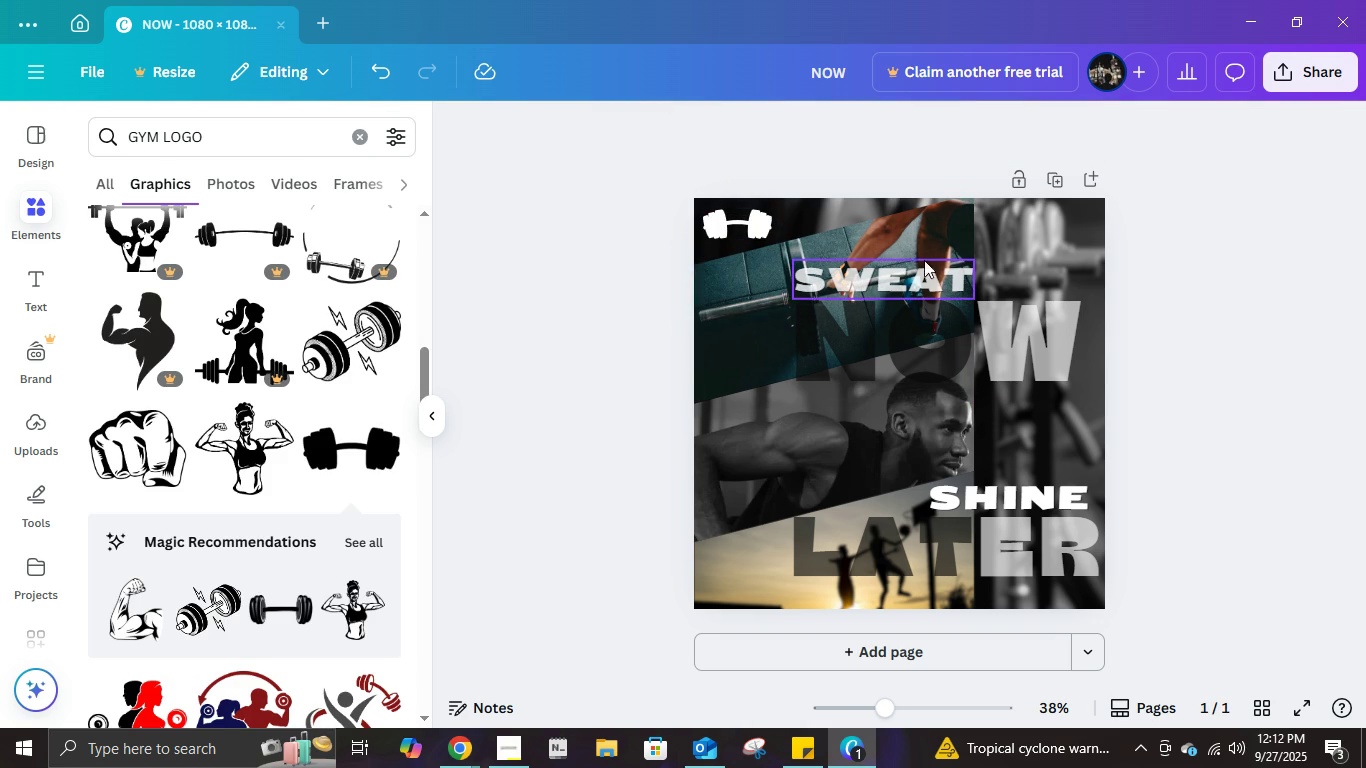 
left_click([909, 233])
 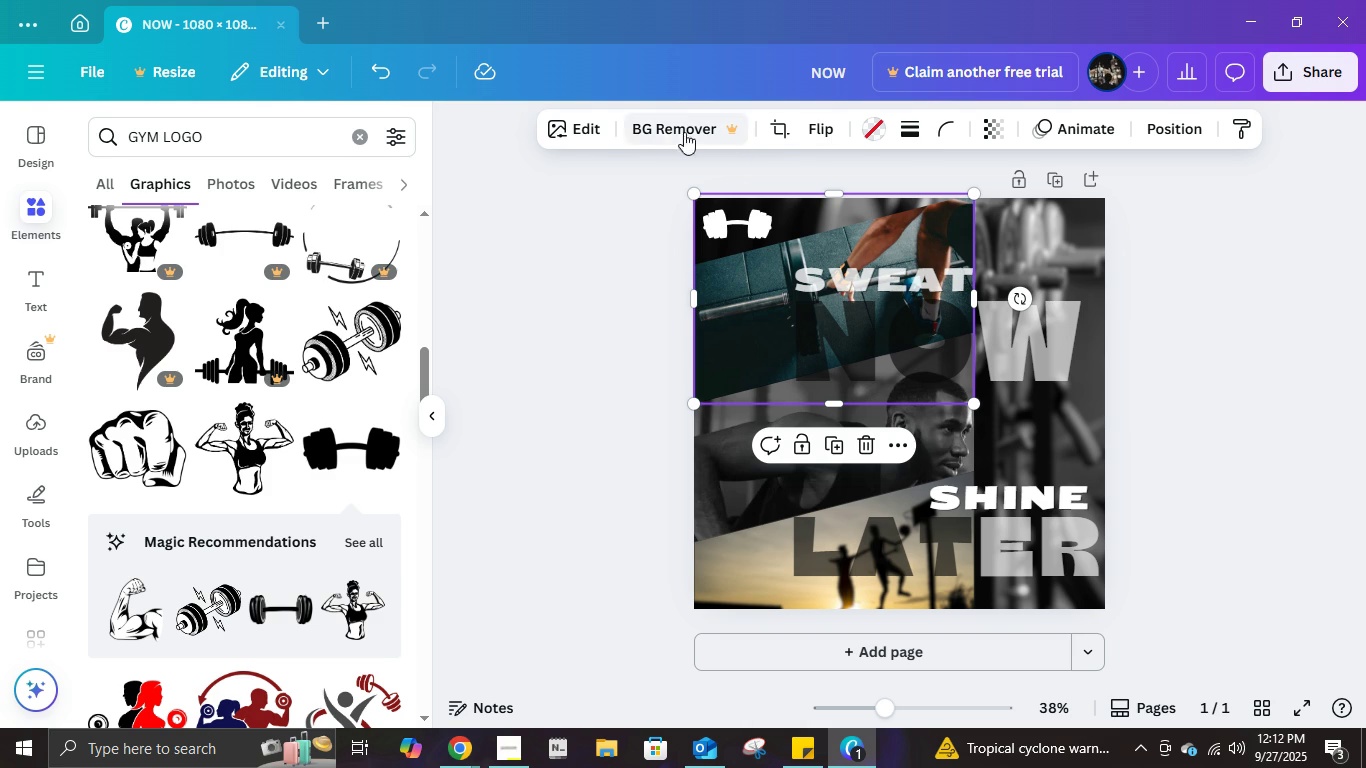 
left_click([582, 140])
 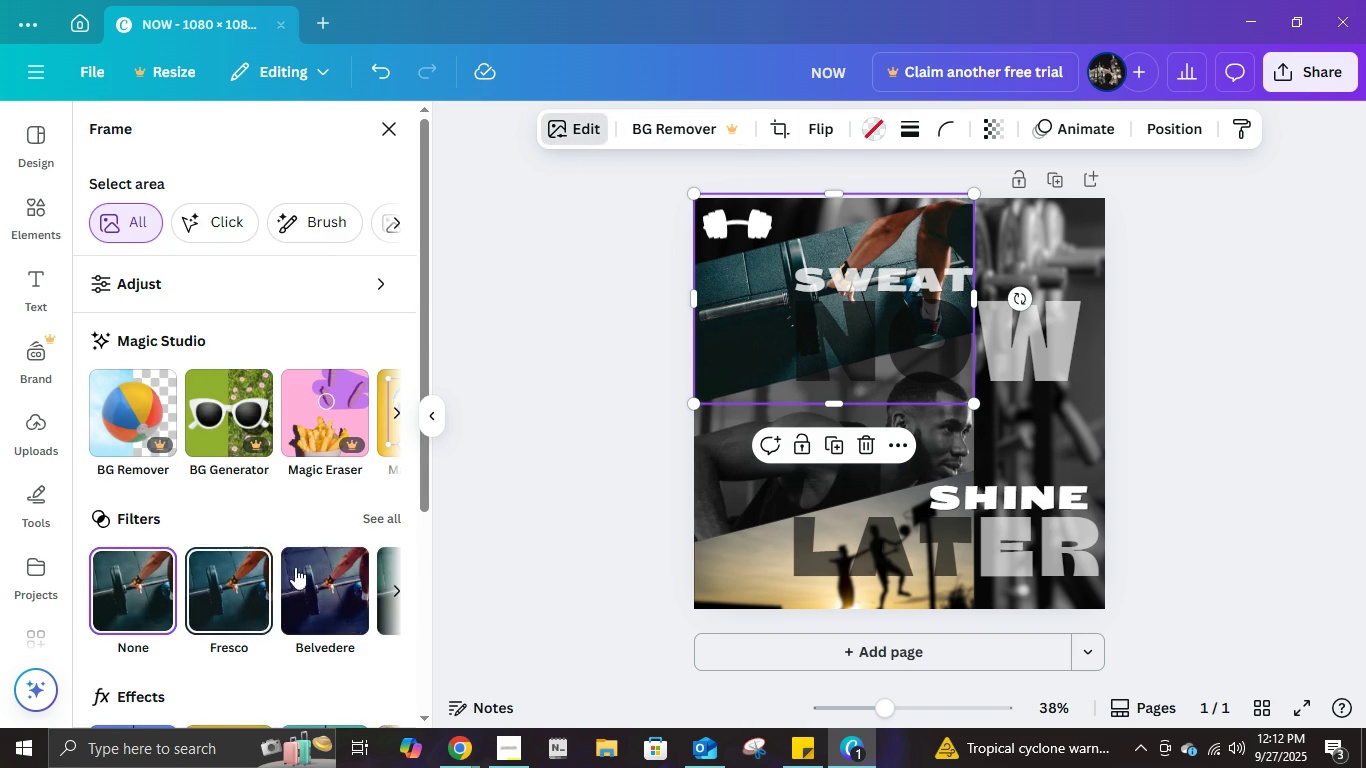 
left_click([370, 515])
 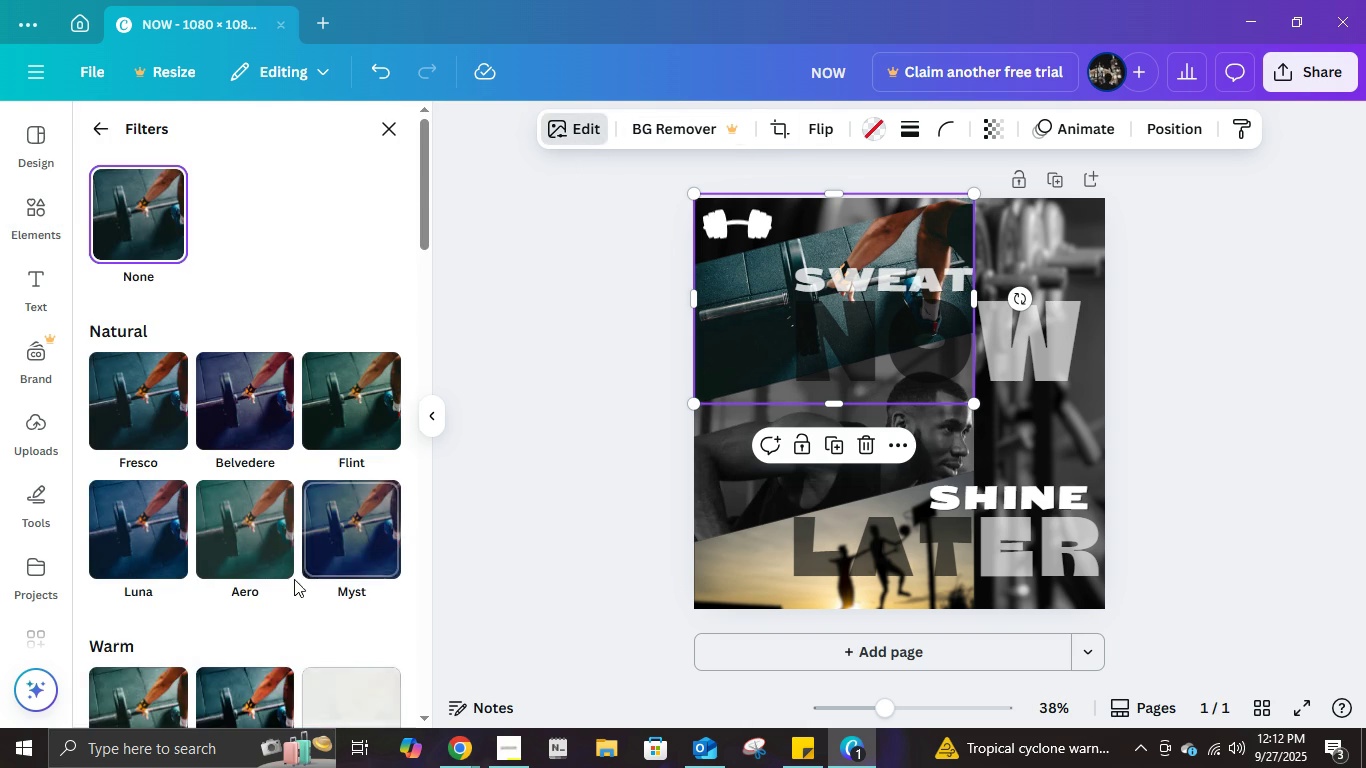 
scroll: coordinate [300, 569], scroll_direction: down, amount: 4.0
 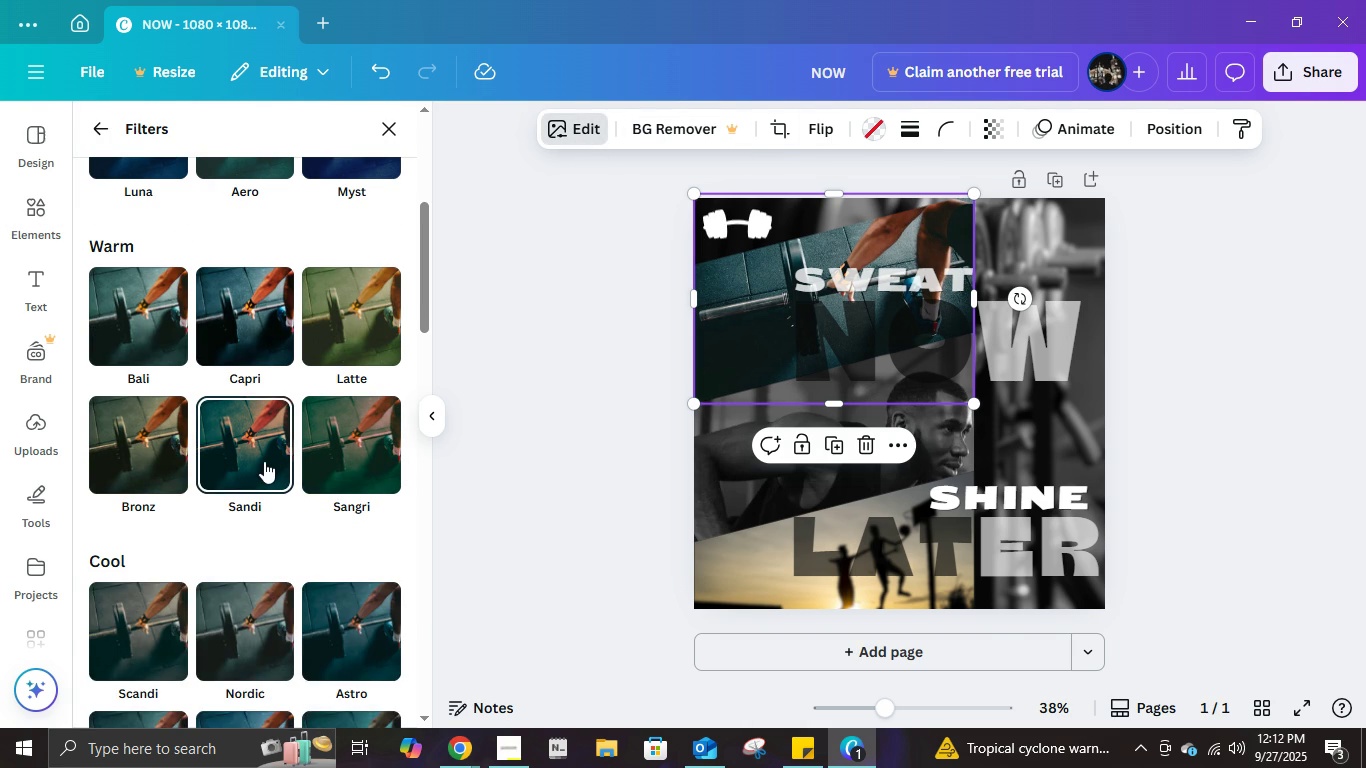 
left_click([264, 461])
 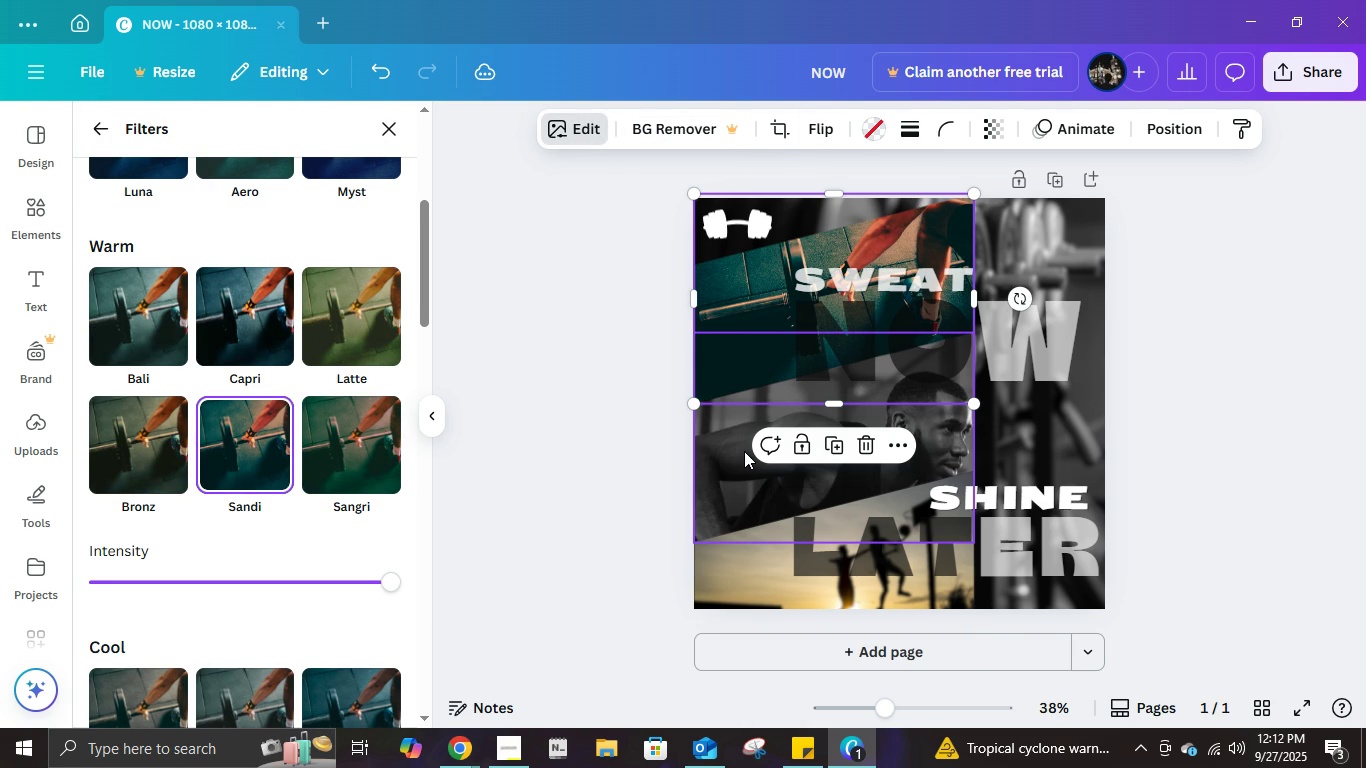 
left_click([744, 451])
 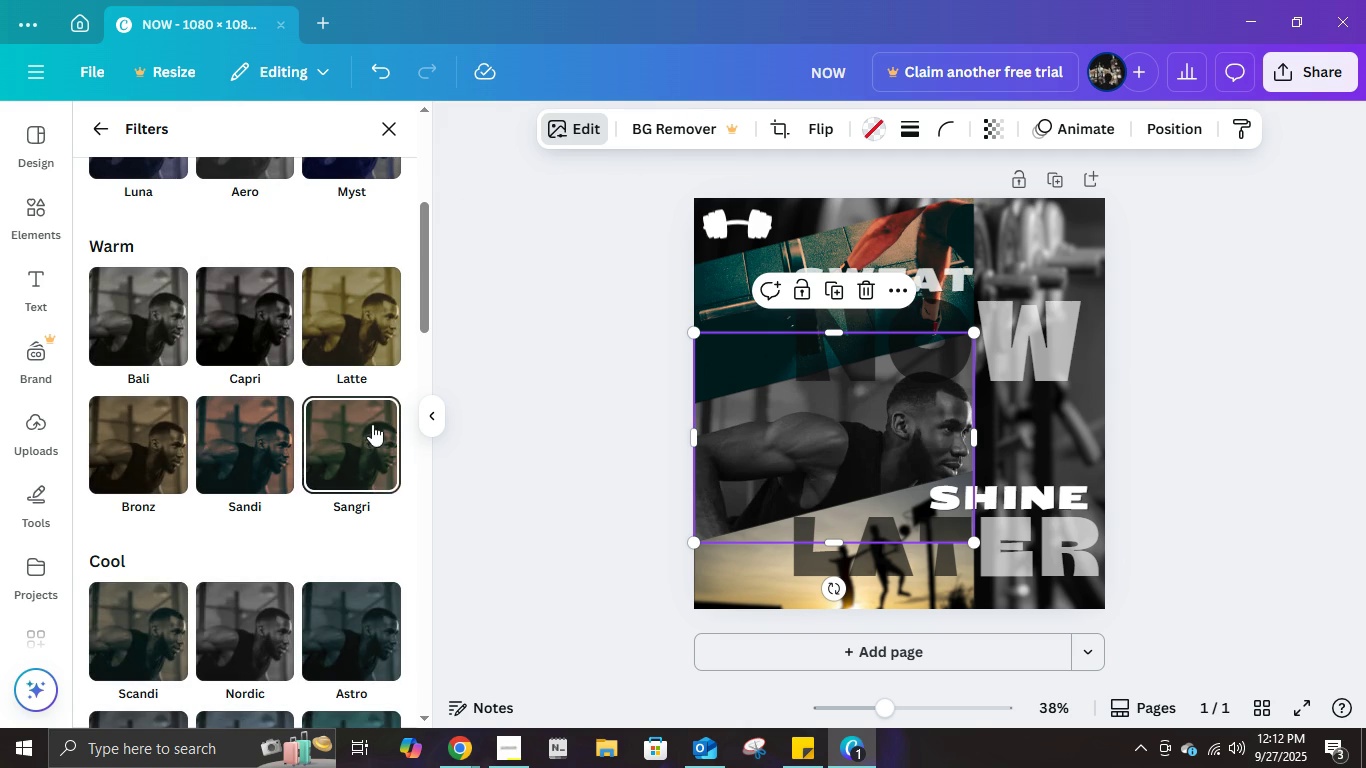 
left_click([206, 460])
 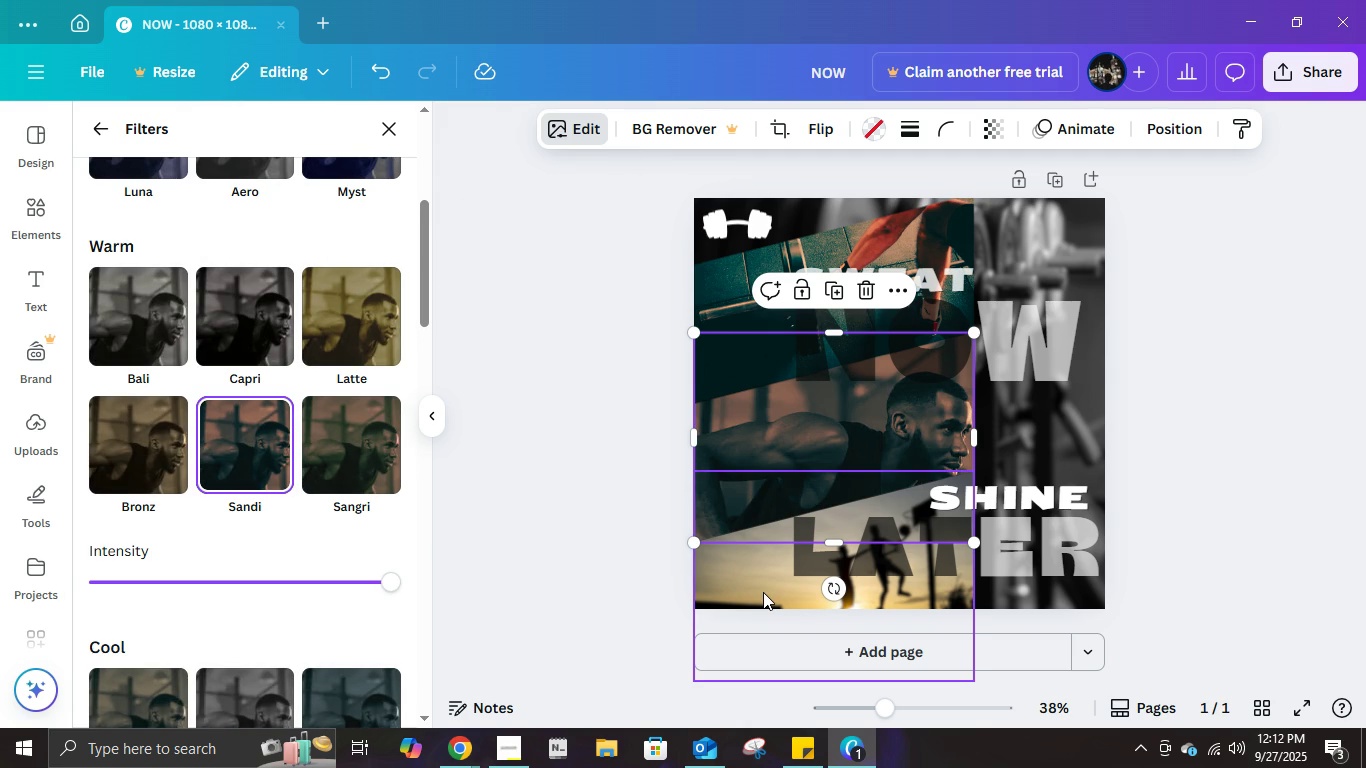 
left_click([763, 592])
 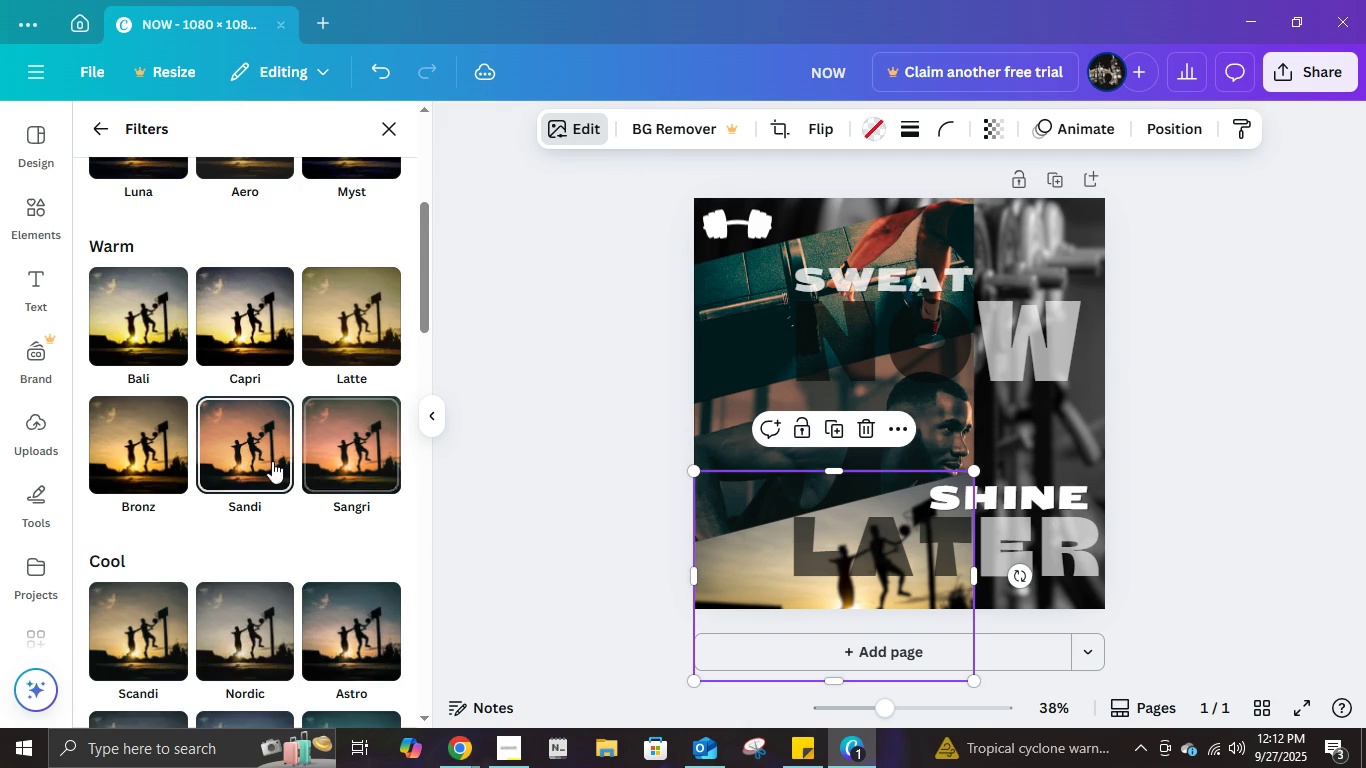 
left_click([272, 461])
 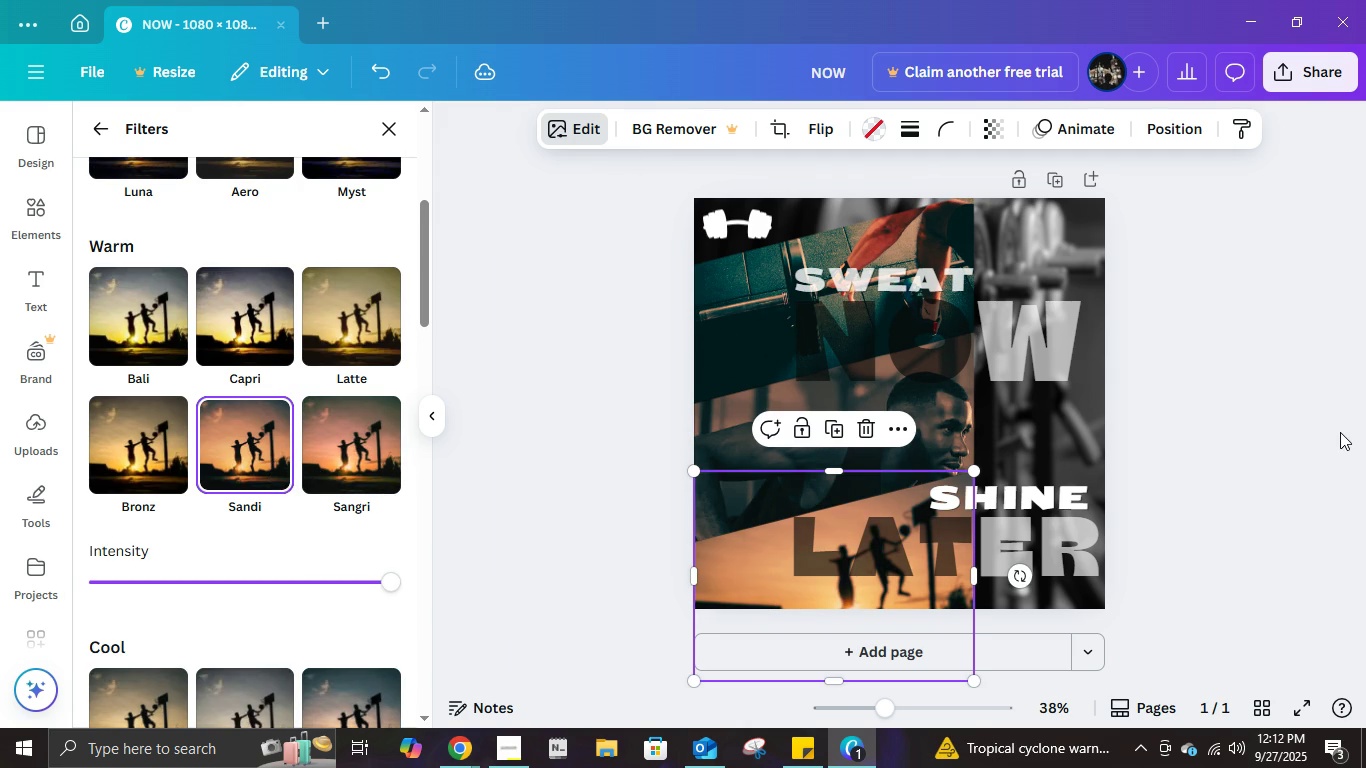 
left_click([1340, 432])
 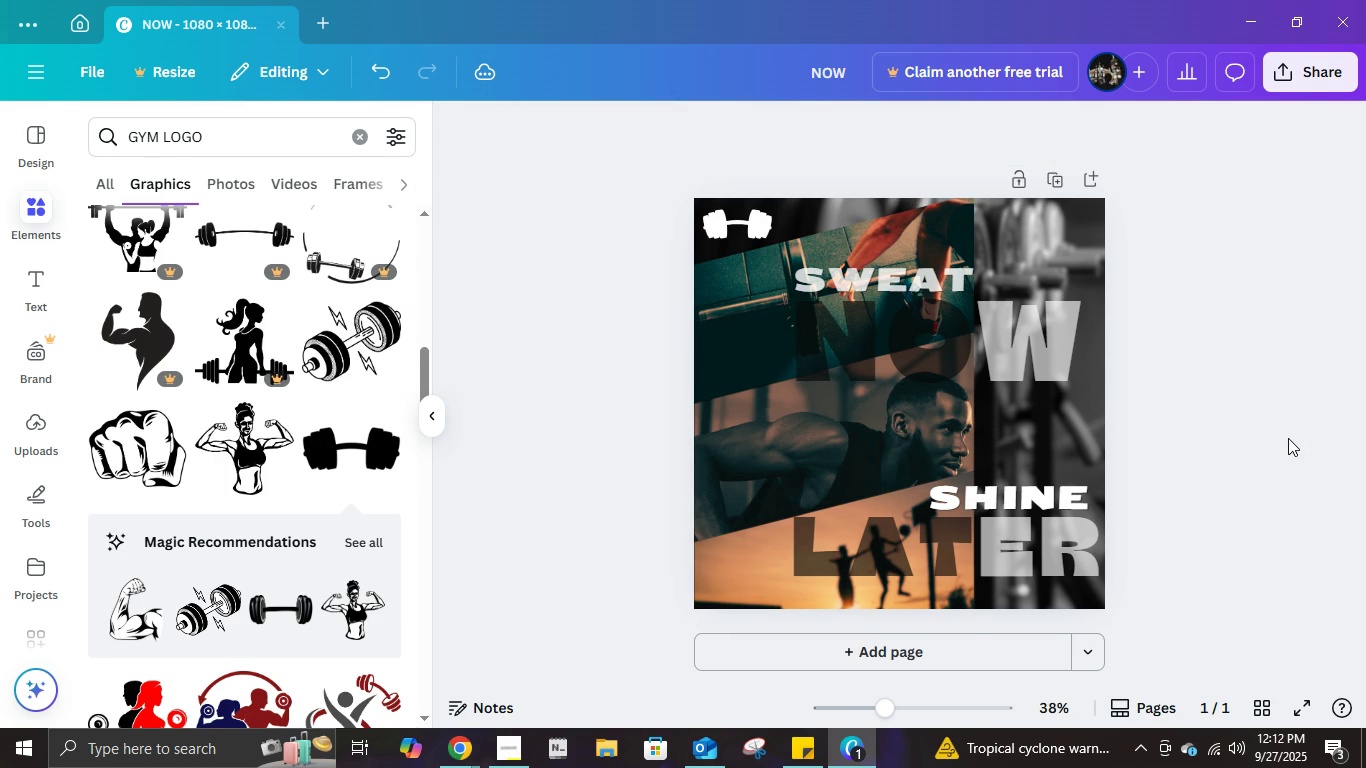 
left_click([1288, 438])
 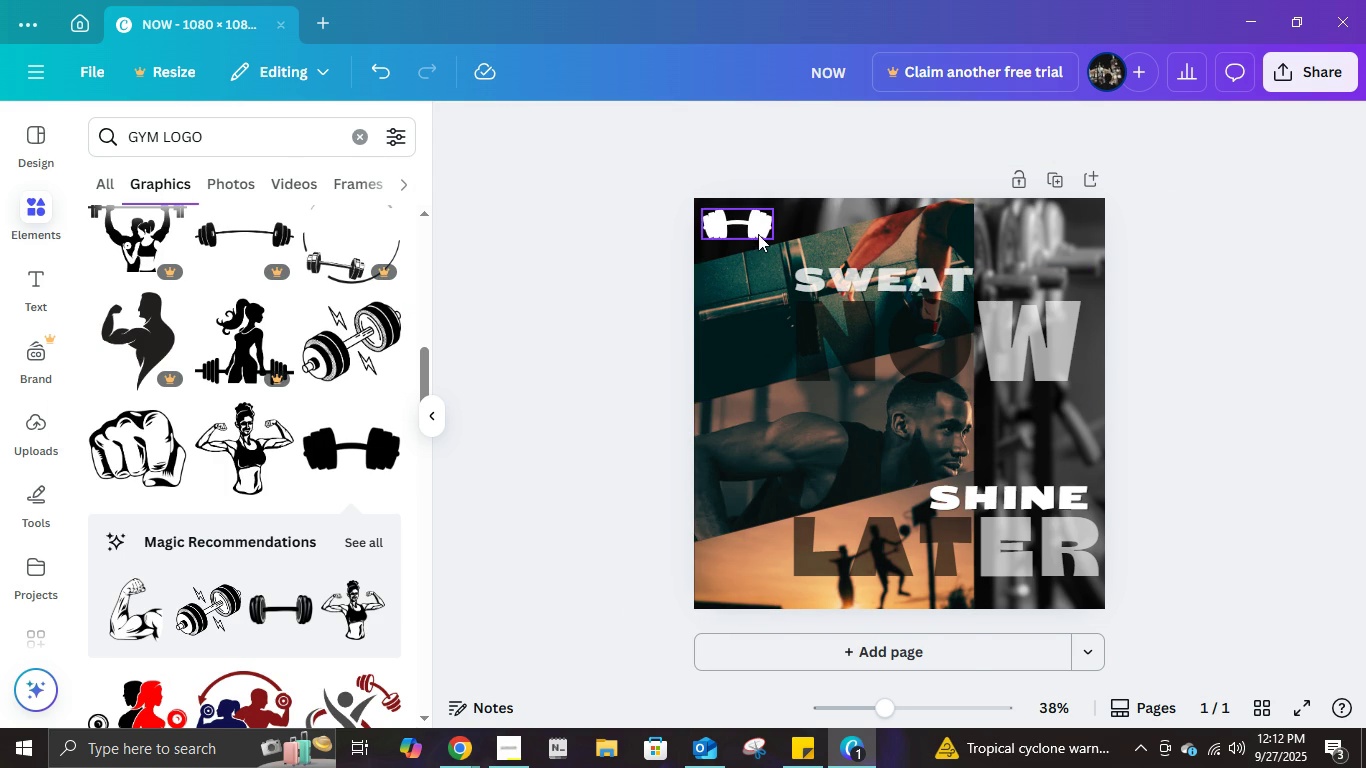 
wait(5.3)
 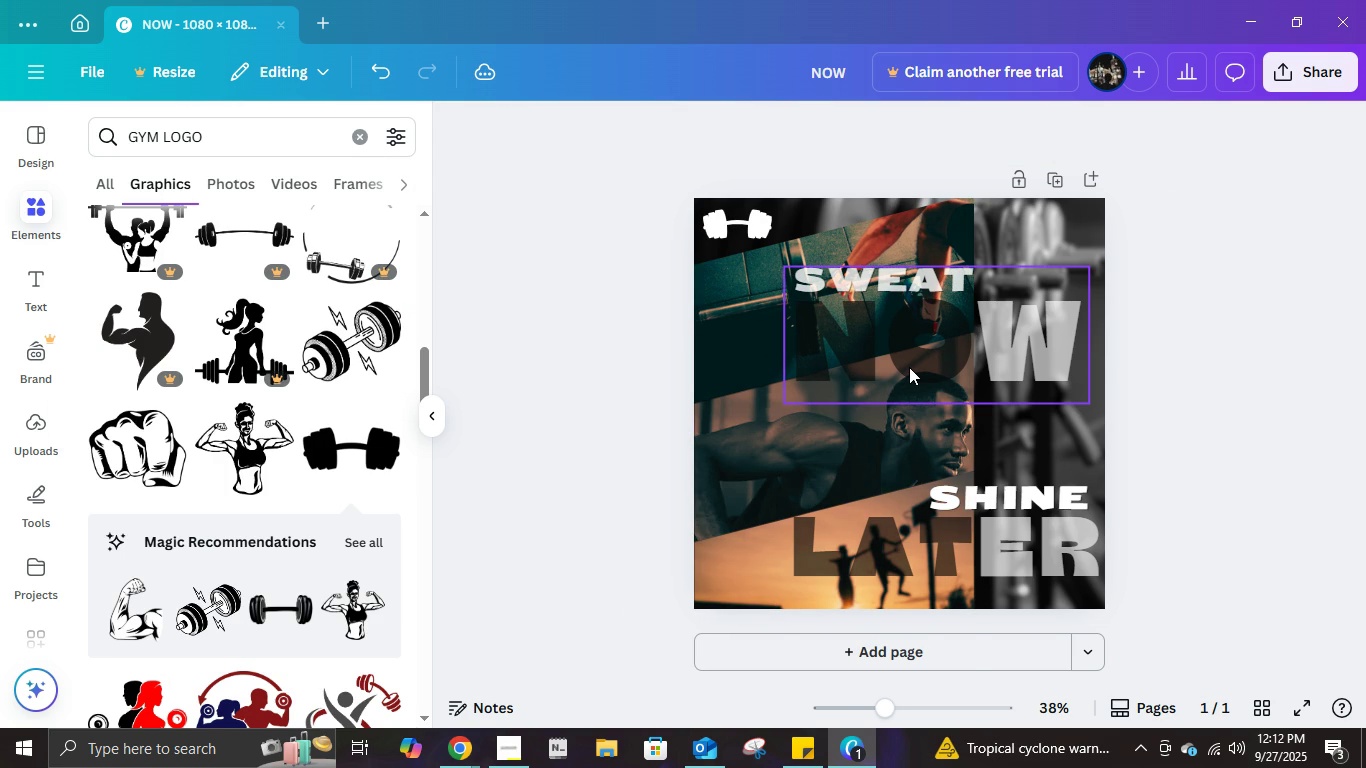 
left_click([737, 234])
 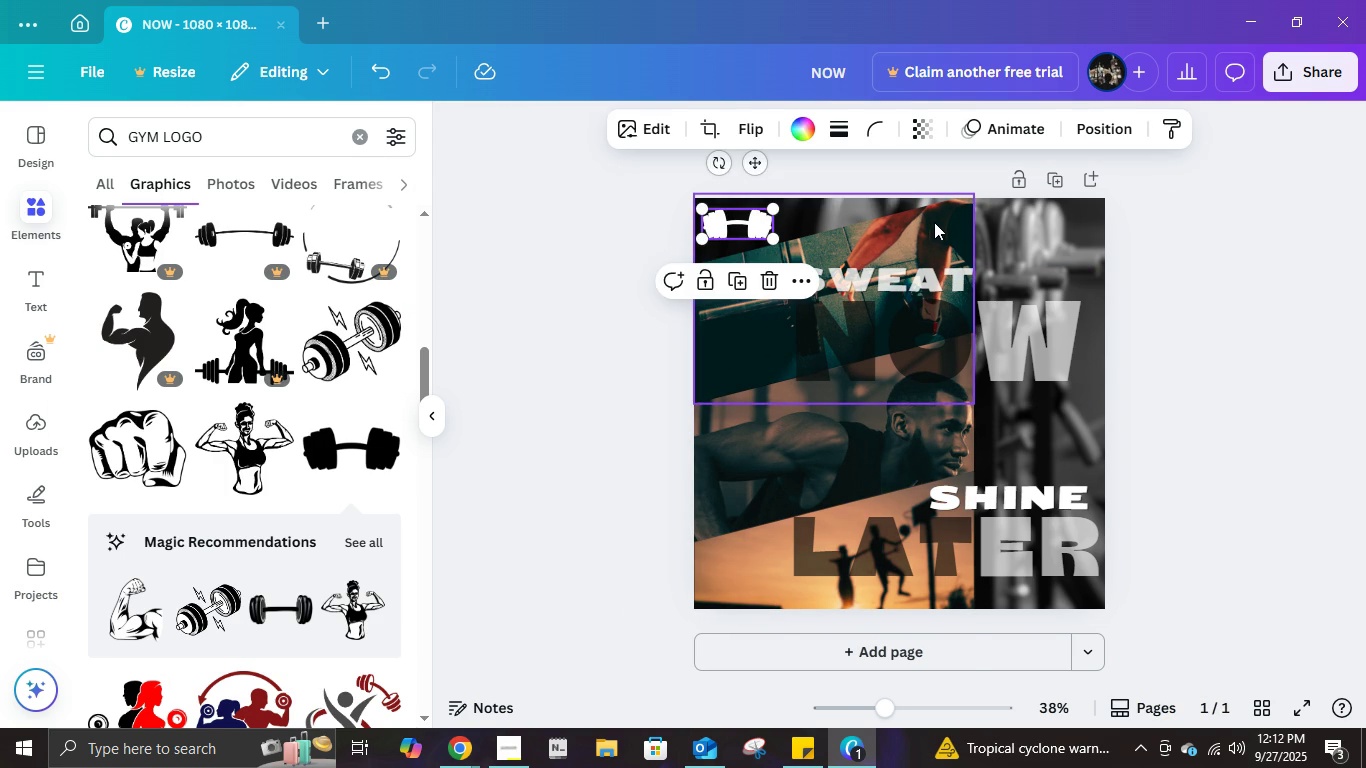 
key(ArrowUp)
 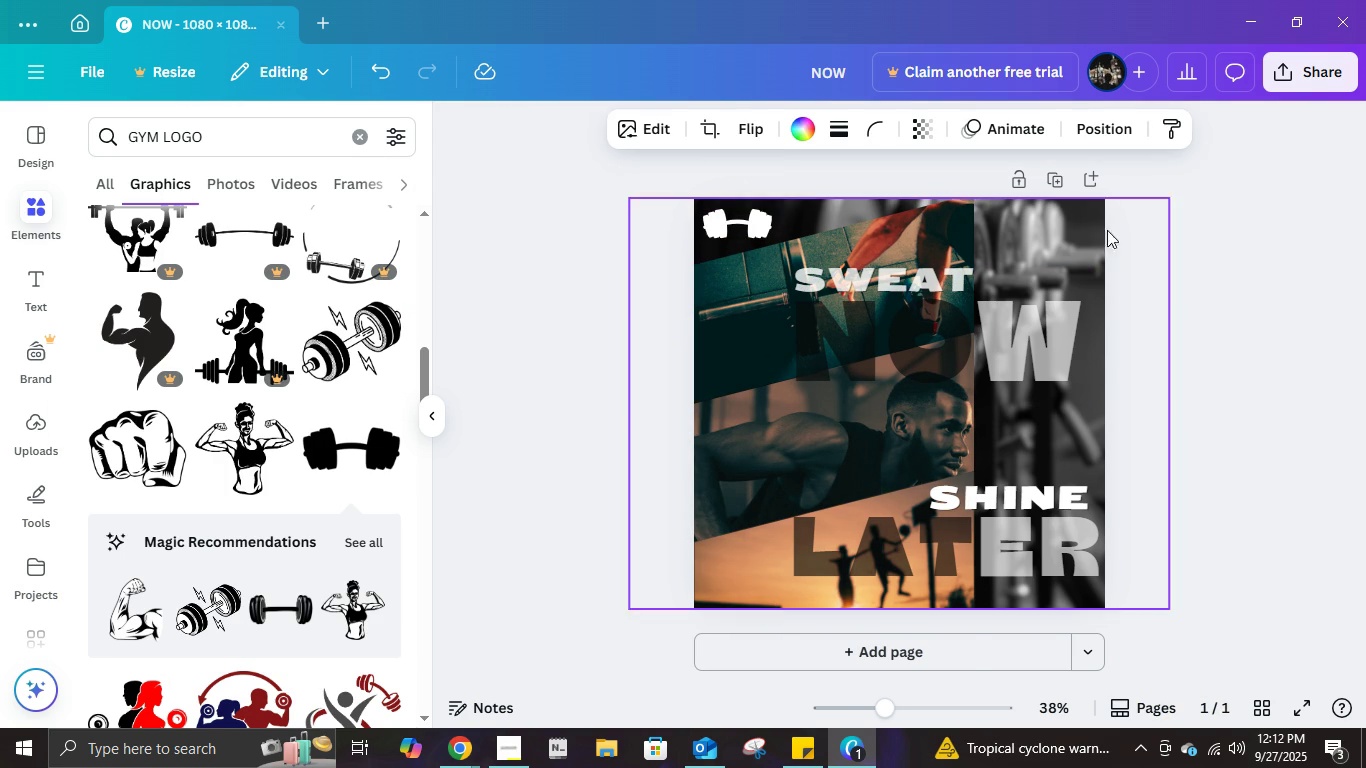 
key(ArrowUp)
 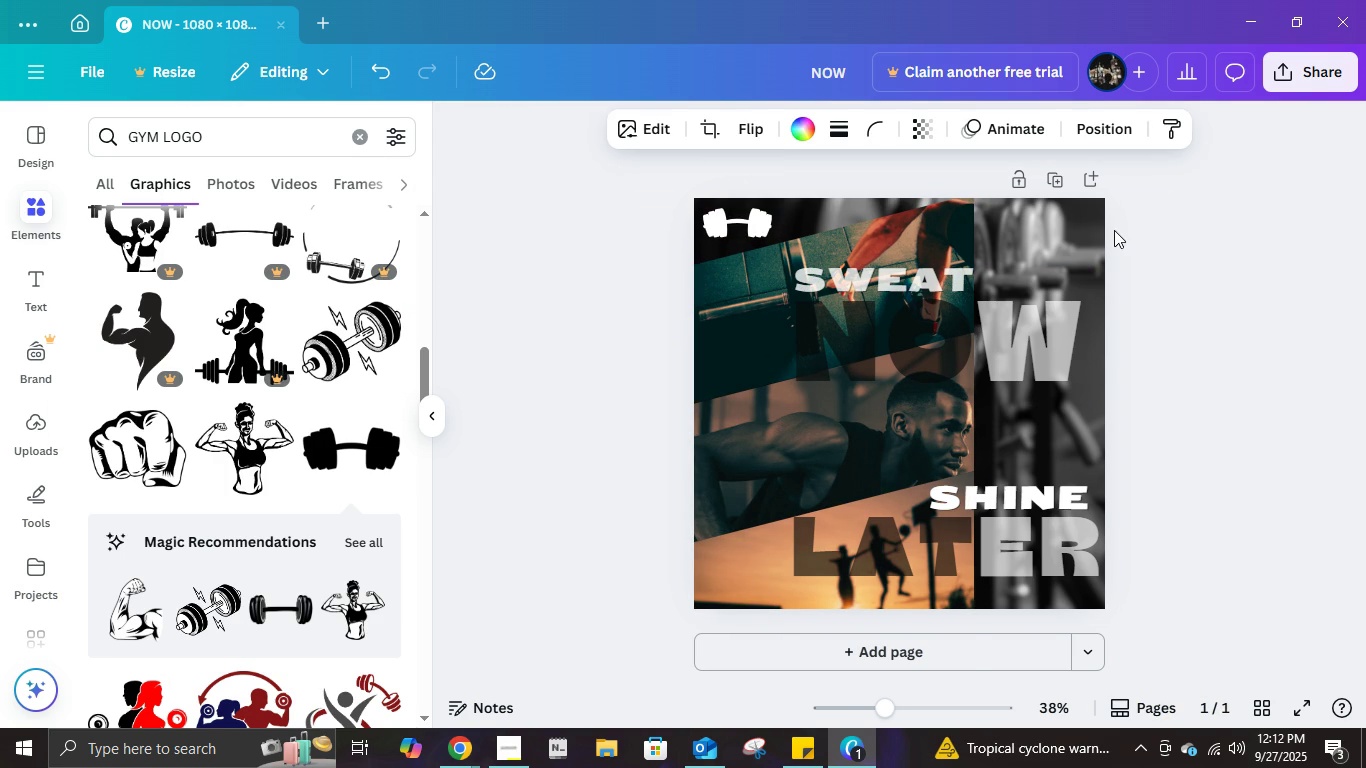 
key(ArrowUp)
 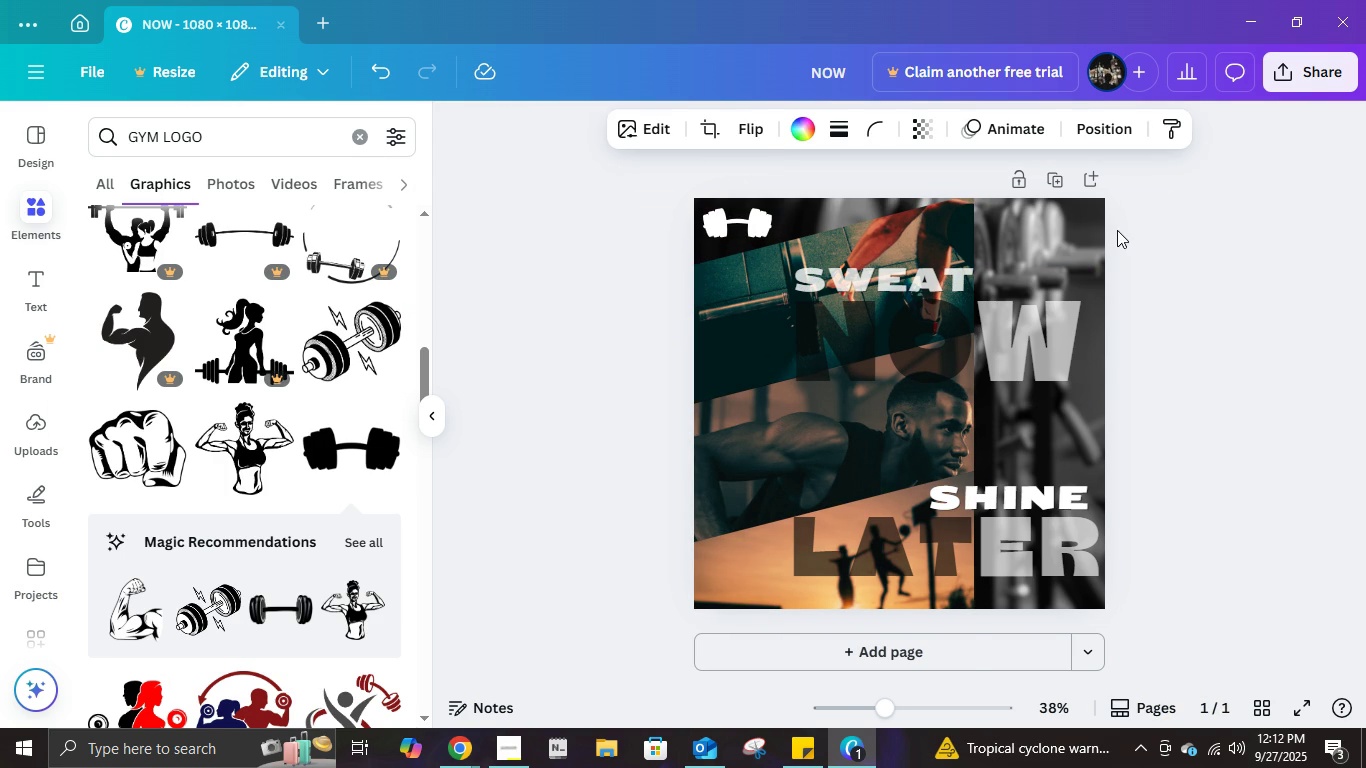 
key(ArrowUp)
 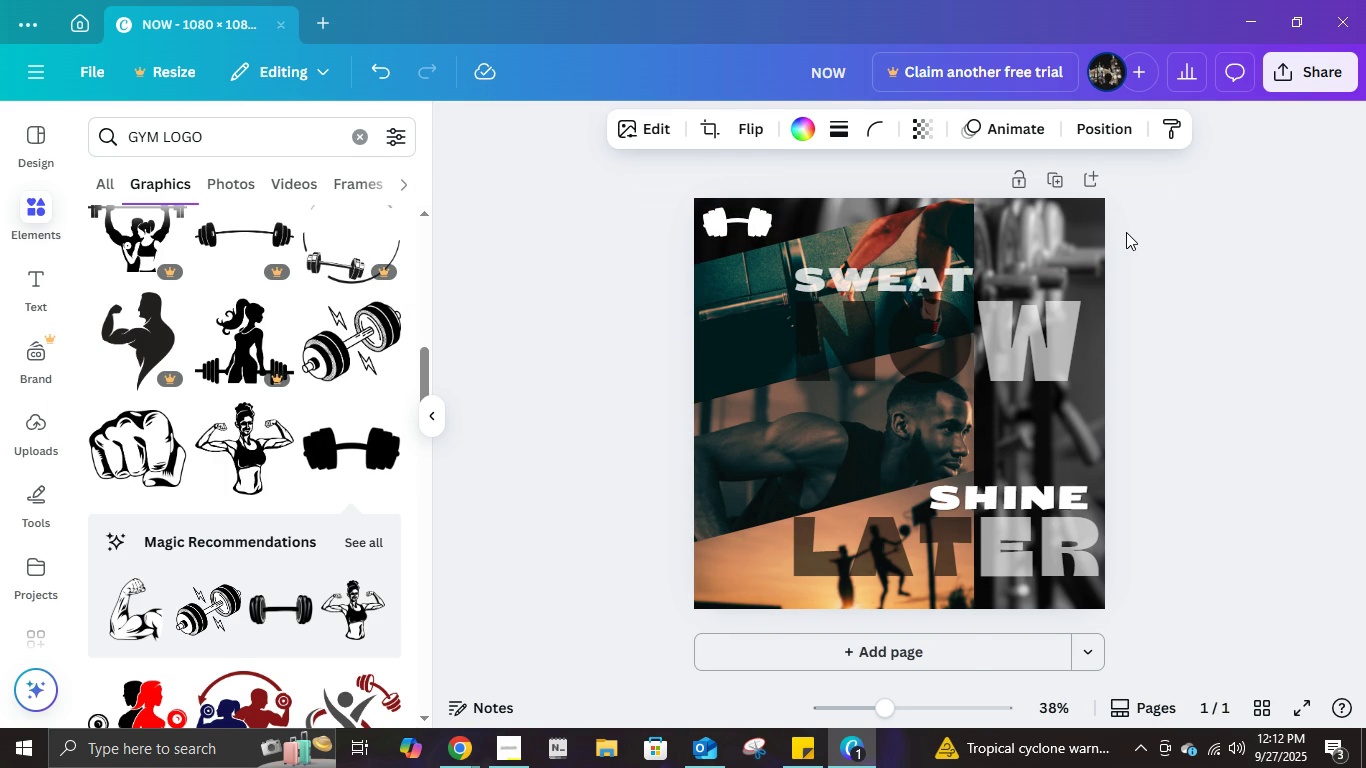 
key(ArrowUp)
 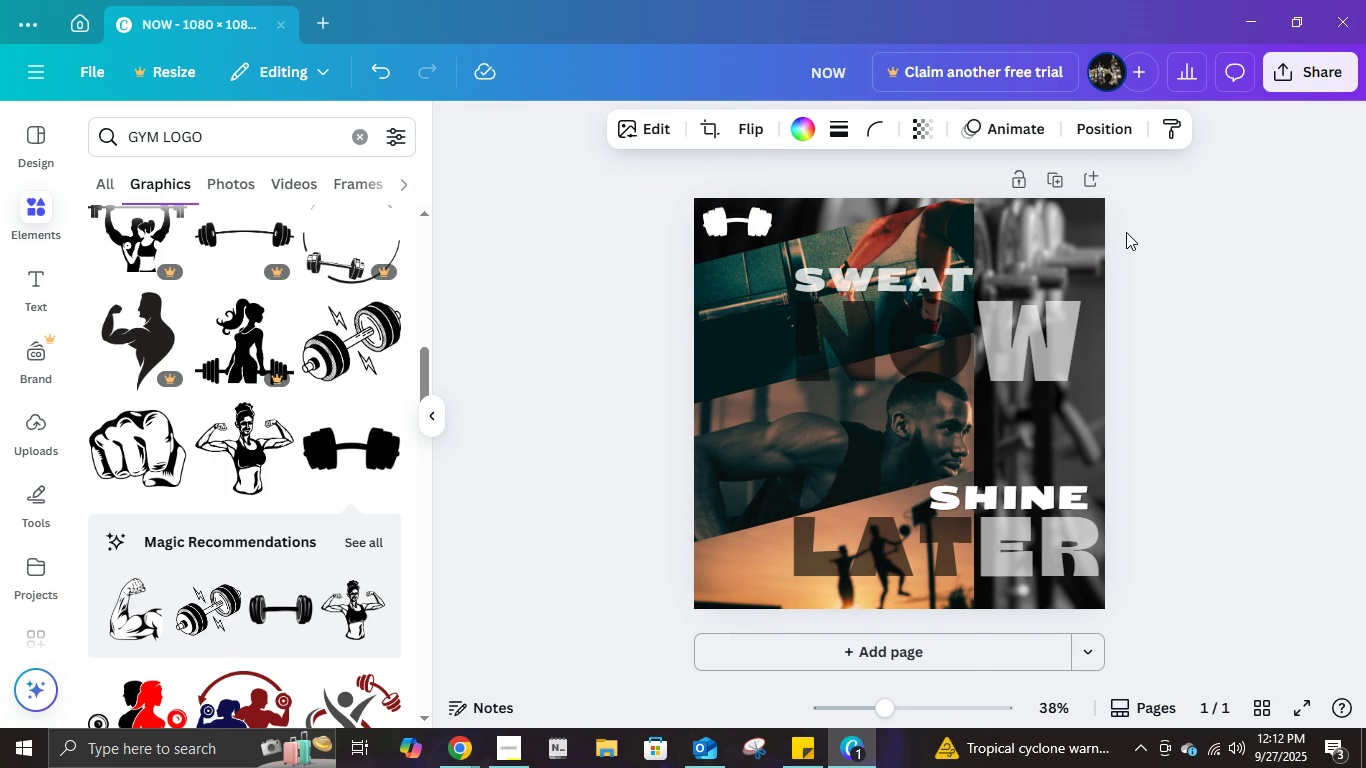 
key(ArrowUp)
 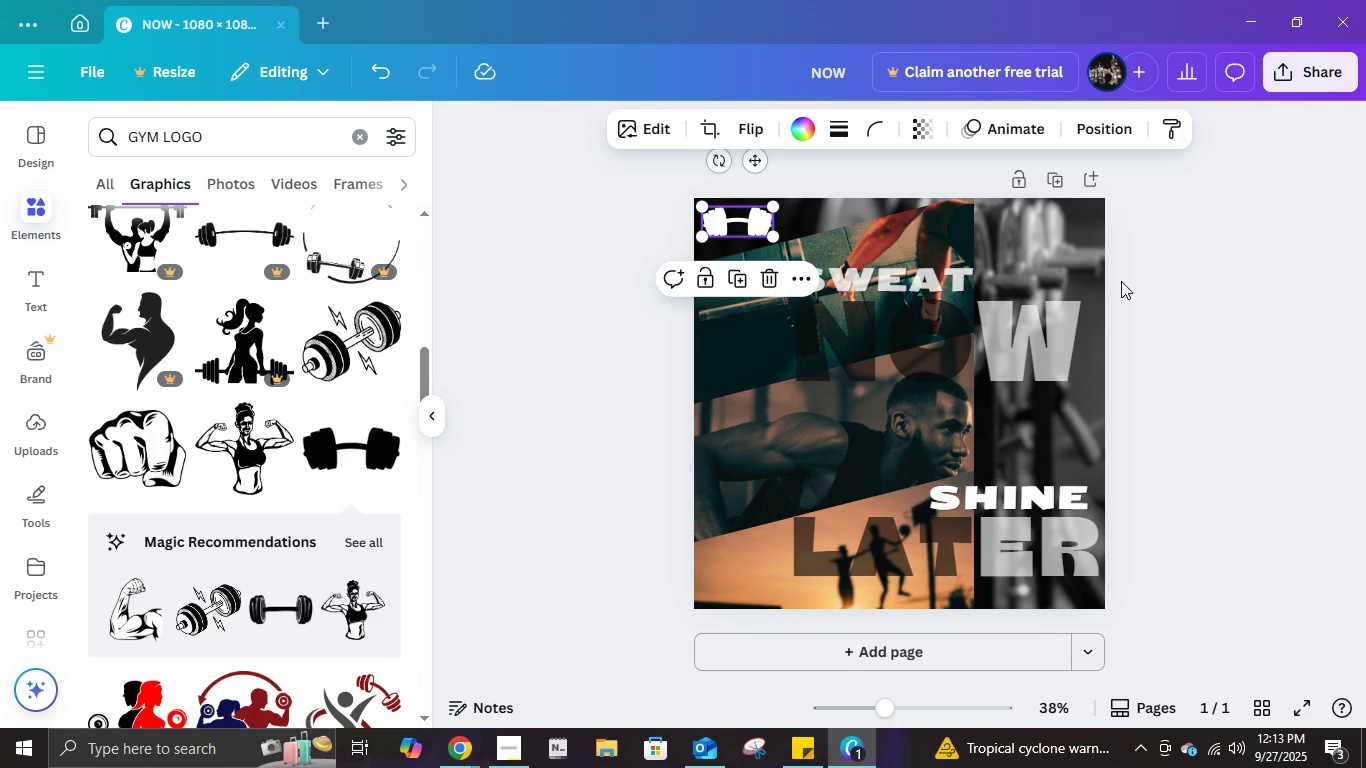 
left_click([1137, 280])
 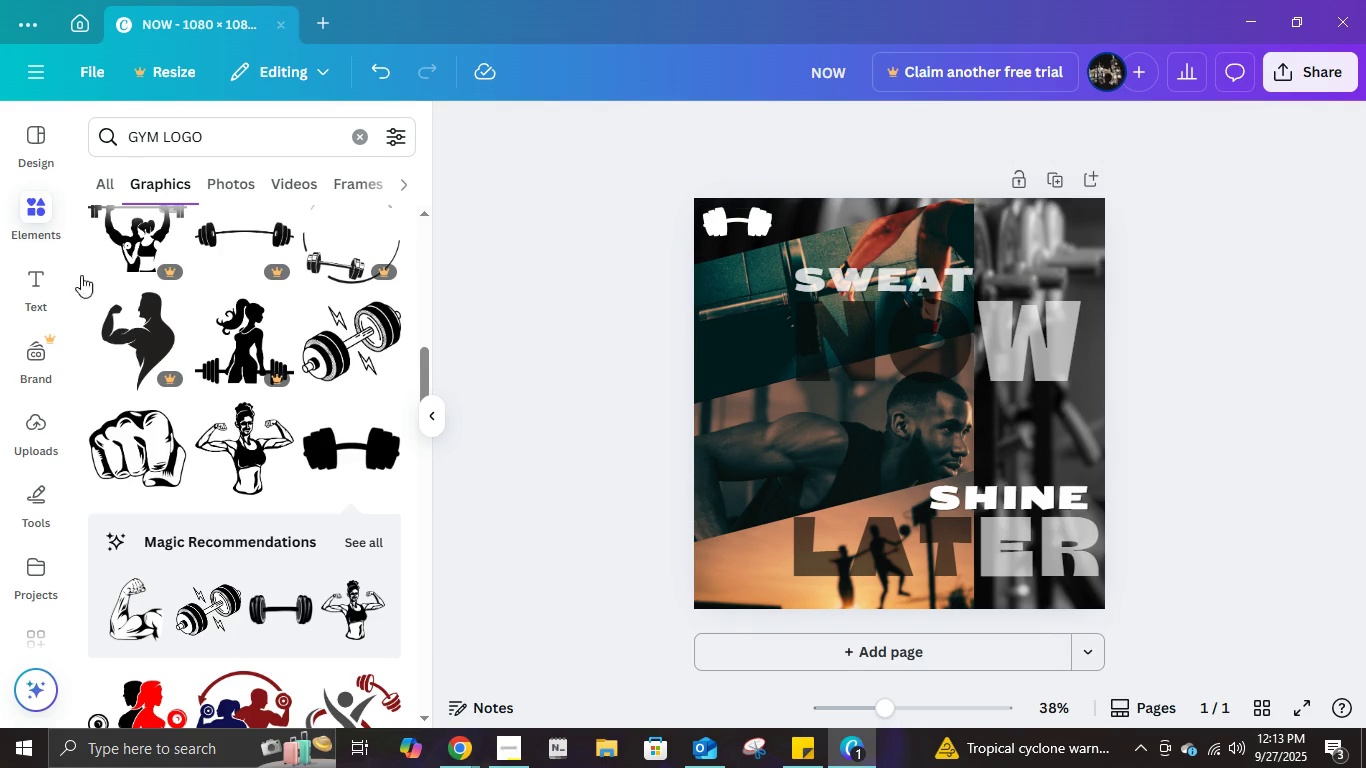 
left_click([24, 306])
 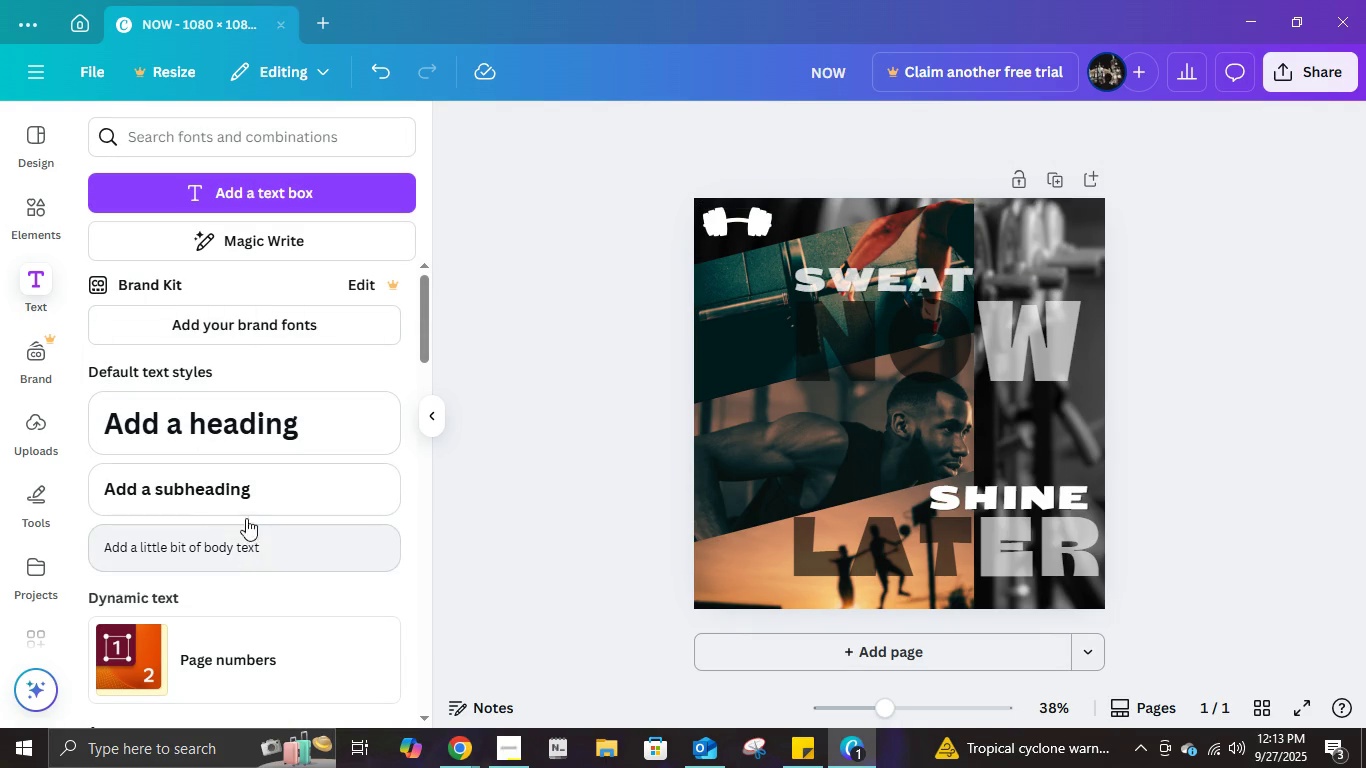 
left_click([261, 538])
 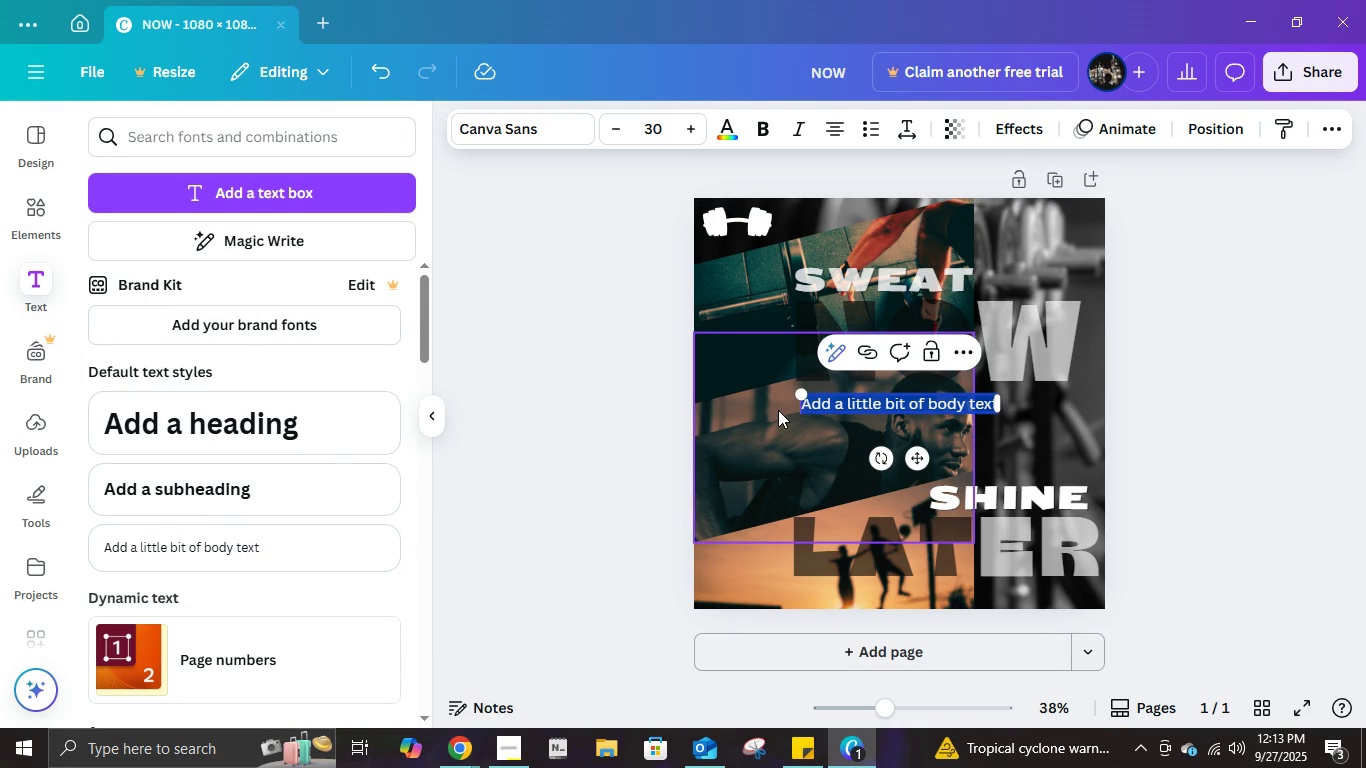 
key(Delete)